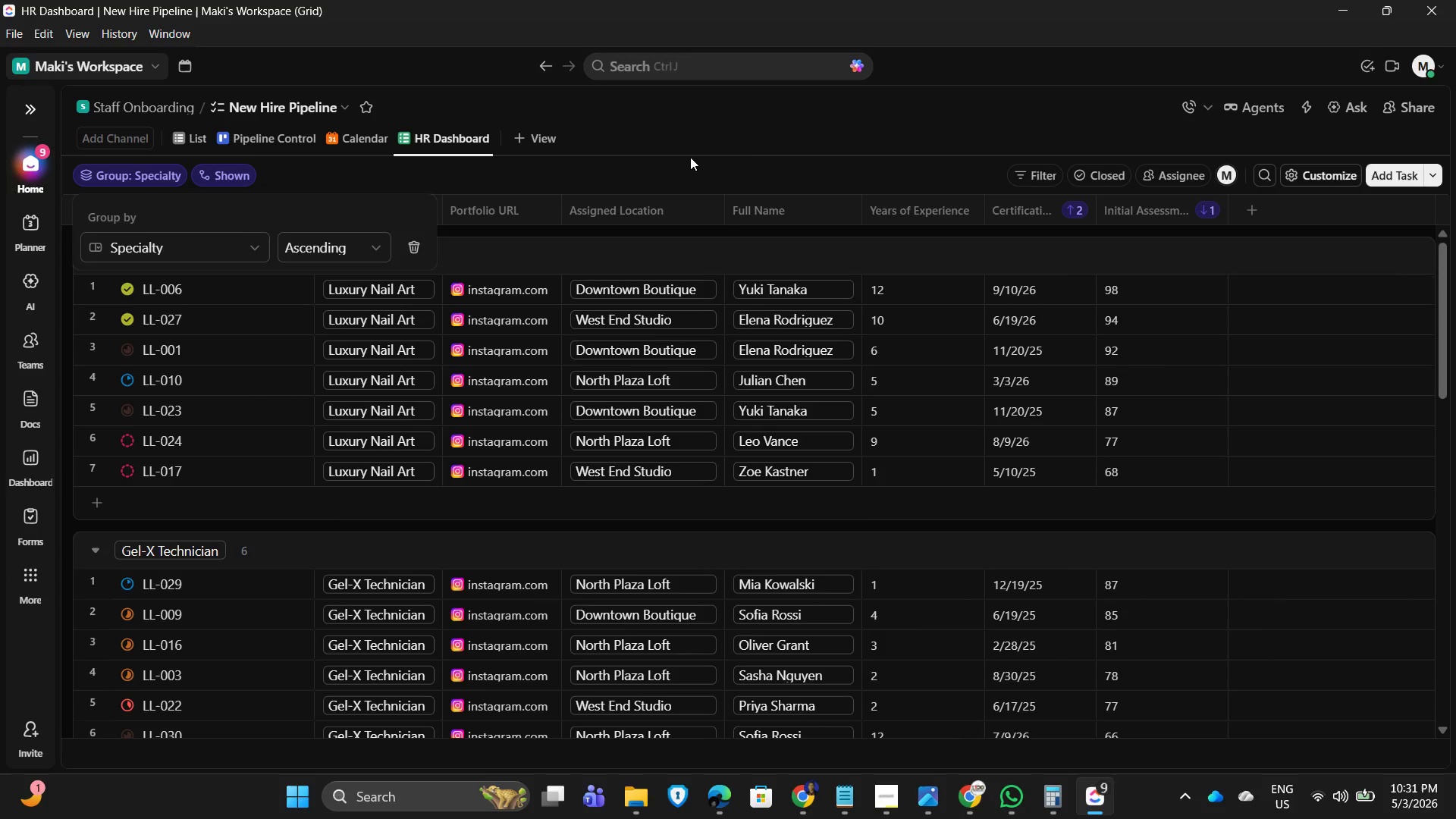 
scroll: coordinate [792, 356], scroll_direction: down, amount: 8.0
 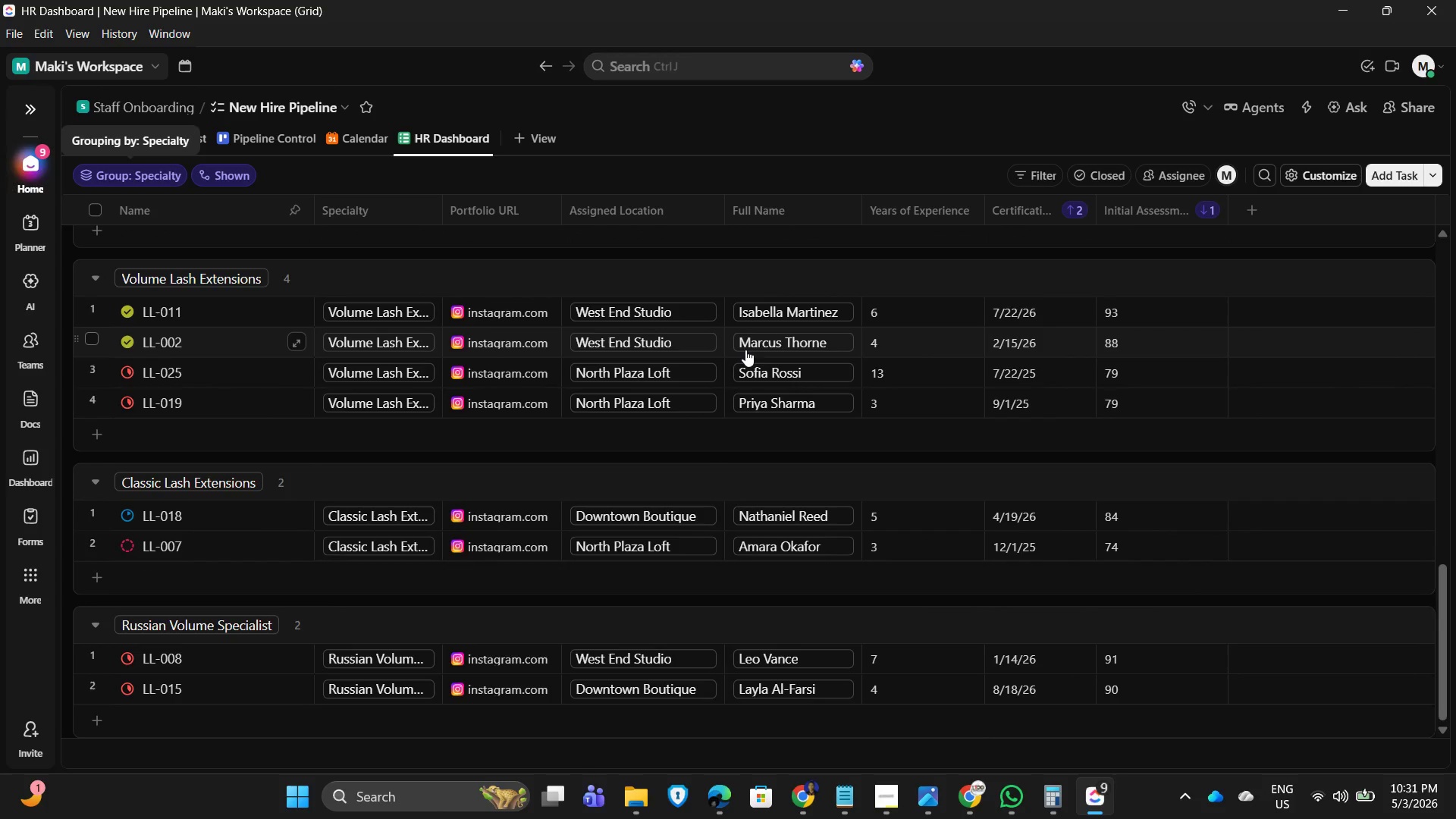 
scroll: coordinate [733, 348], scroll_direction: up, amount: 14.0
 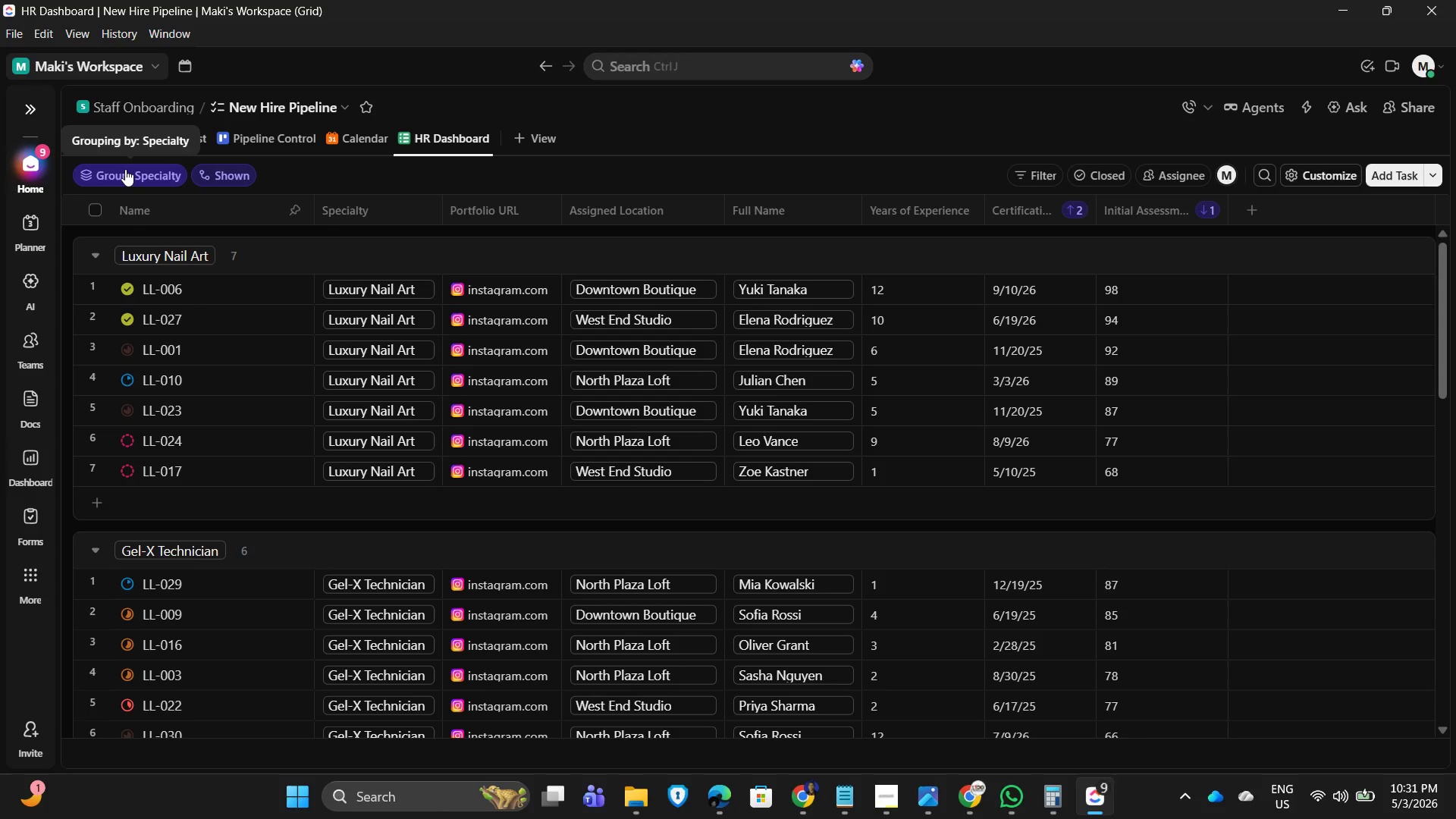 
wait(11.84)
 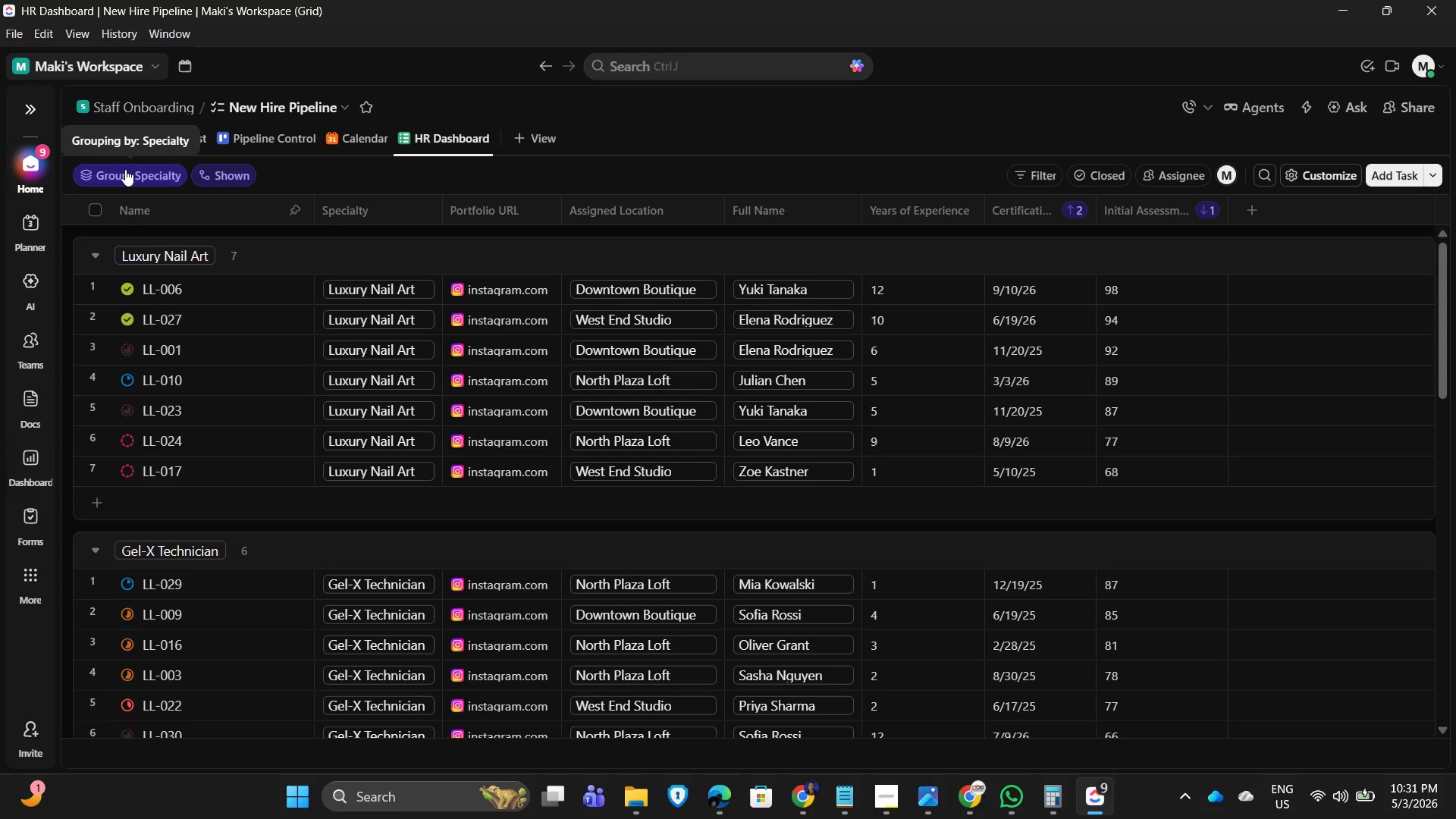 
left_click([125, 169])
 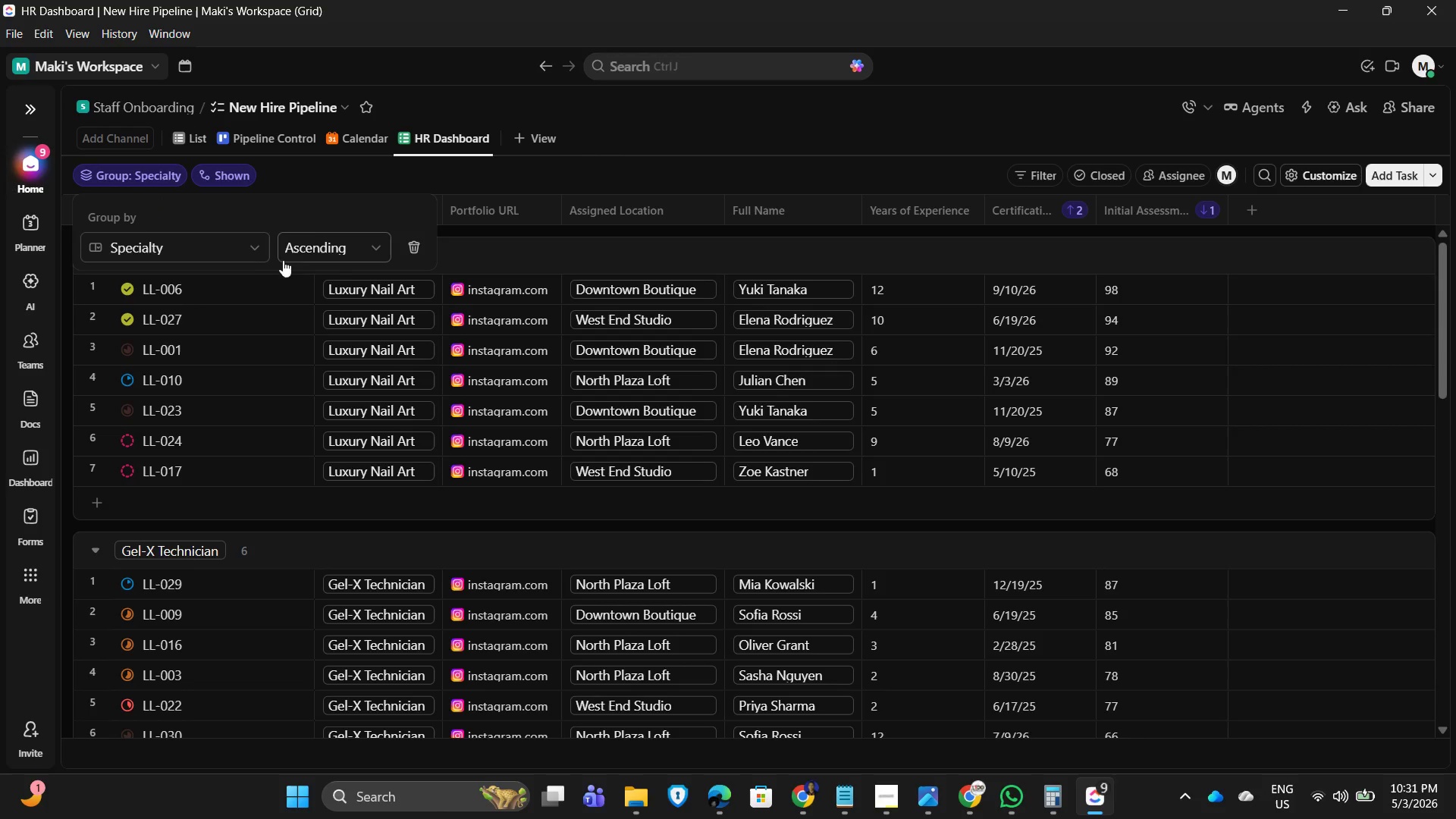 
left_click([221, 245])
 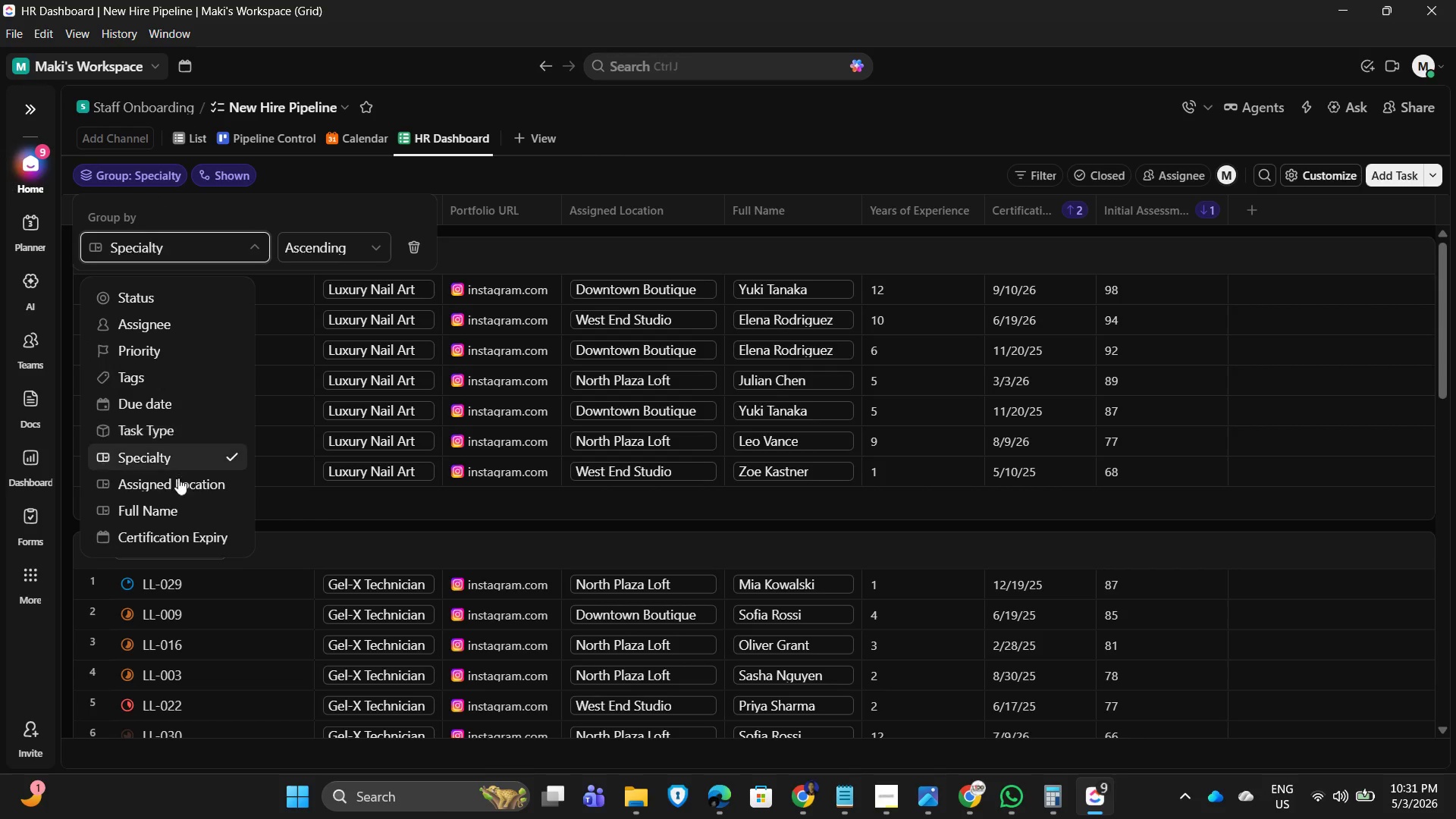 
scroll: coordinate [173, 425], scroll_direction: down, amount: 5.0
 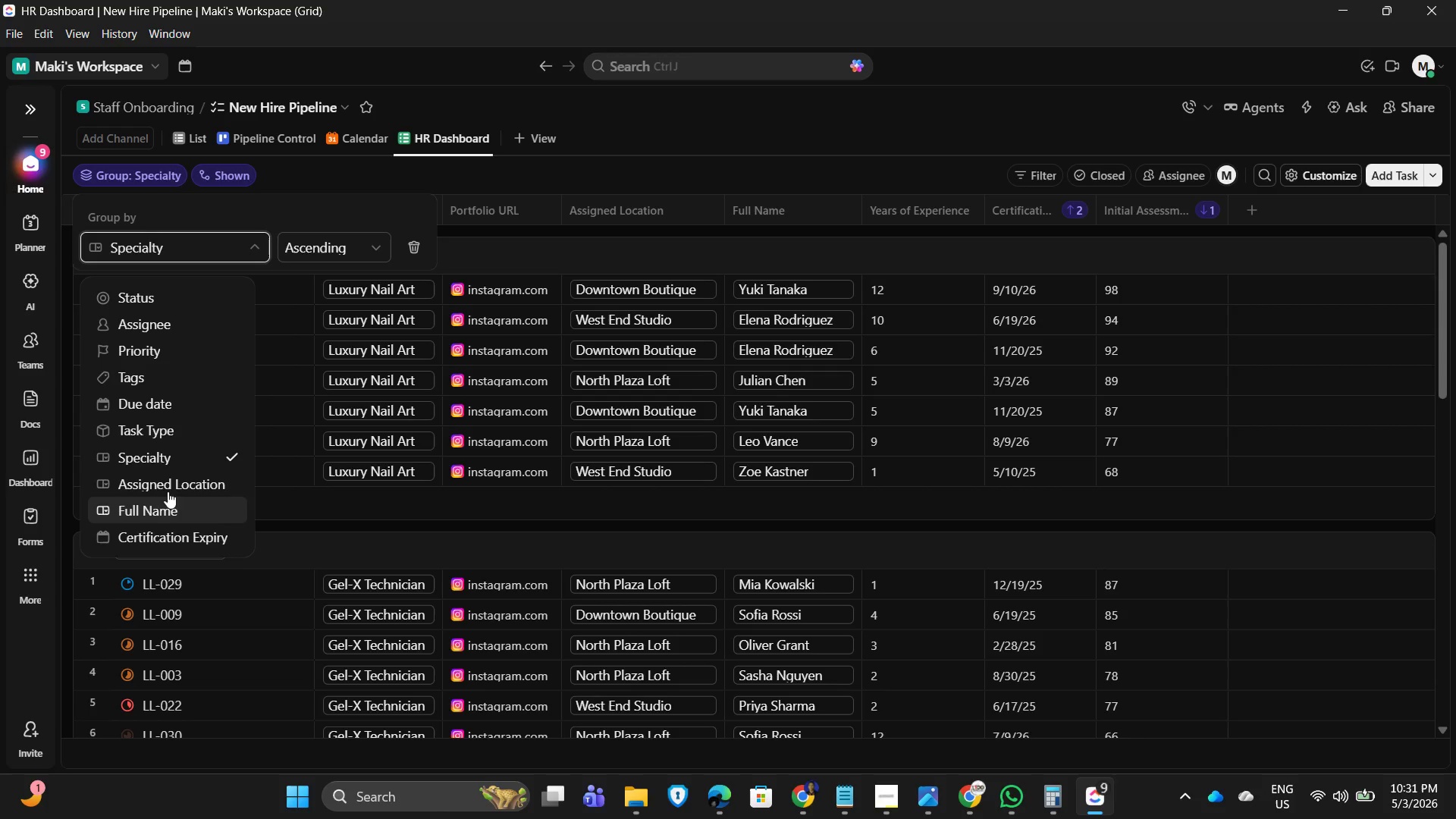 
left_click([168, 479])
 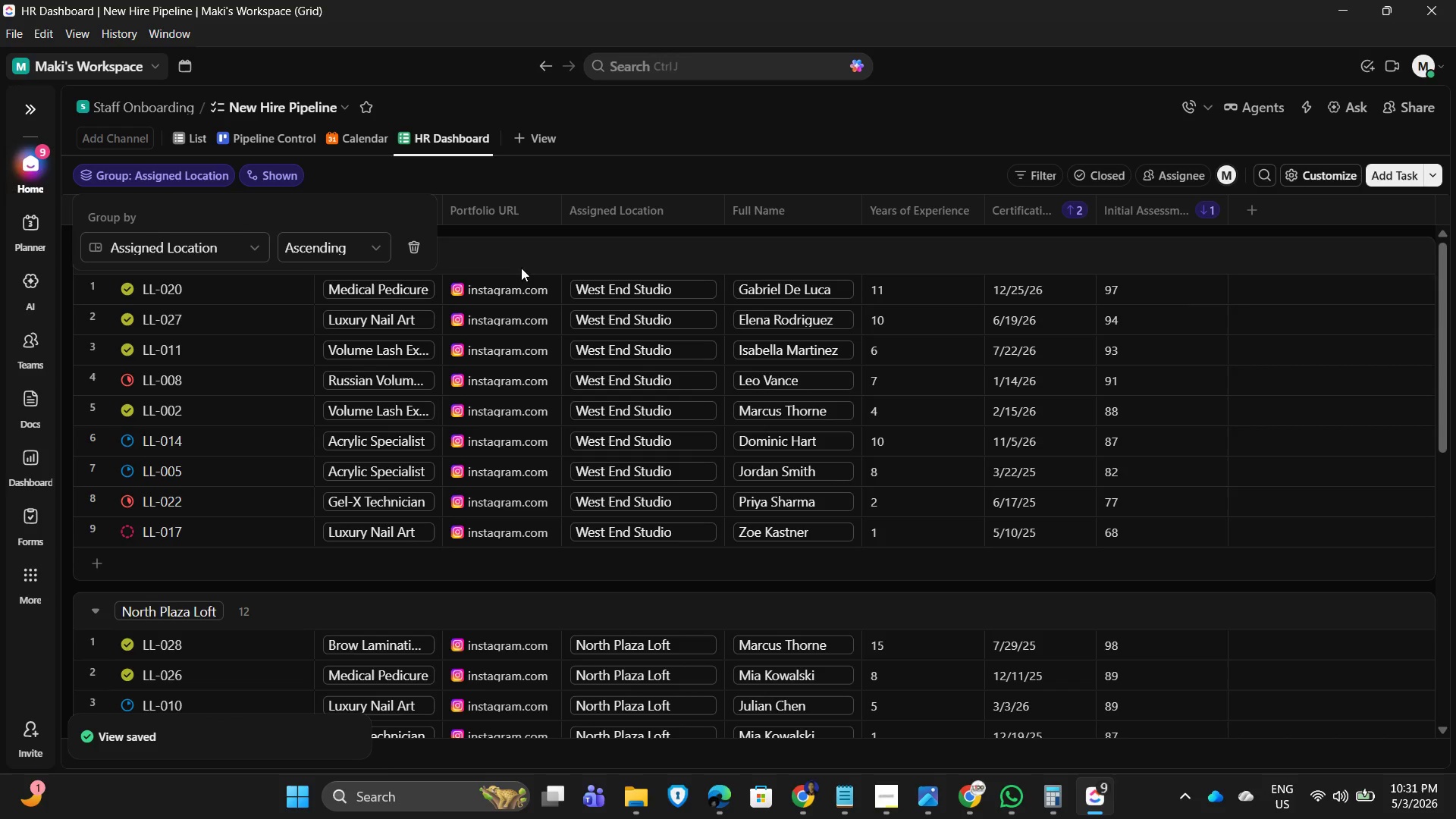 
left_click([585, 253])
 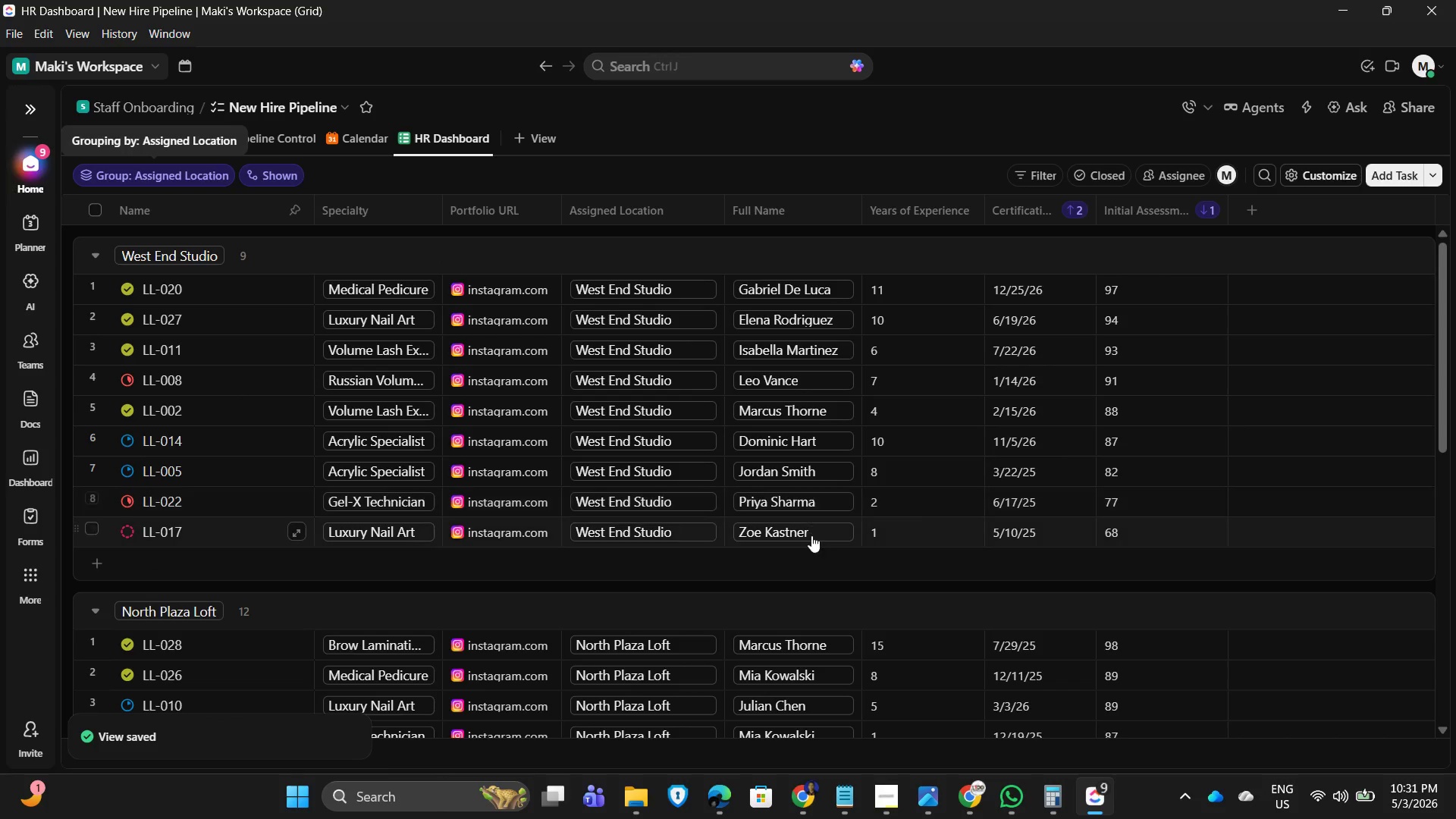 
wait(5.17)
 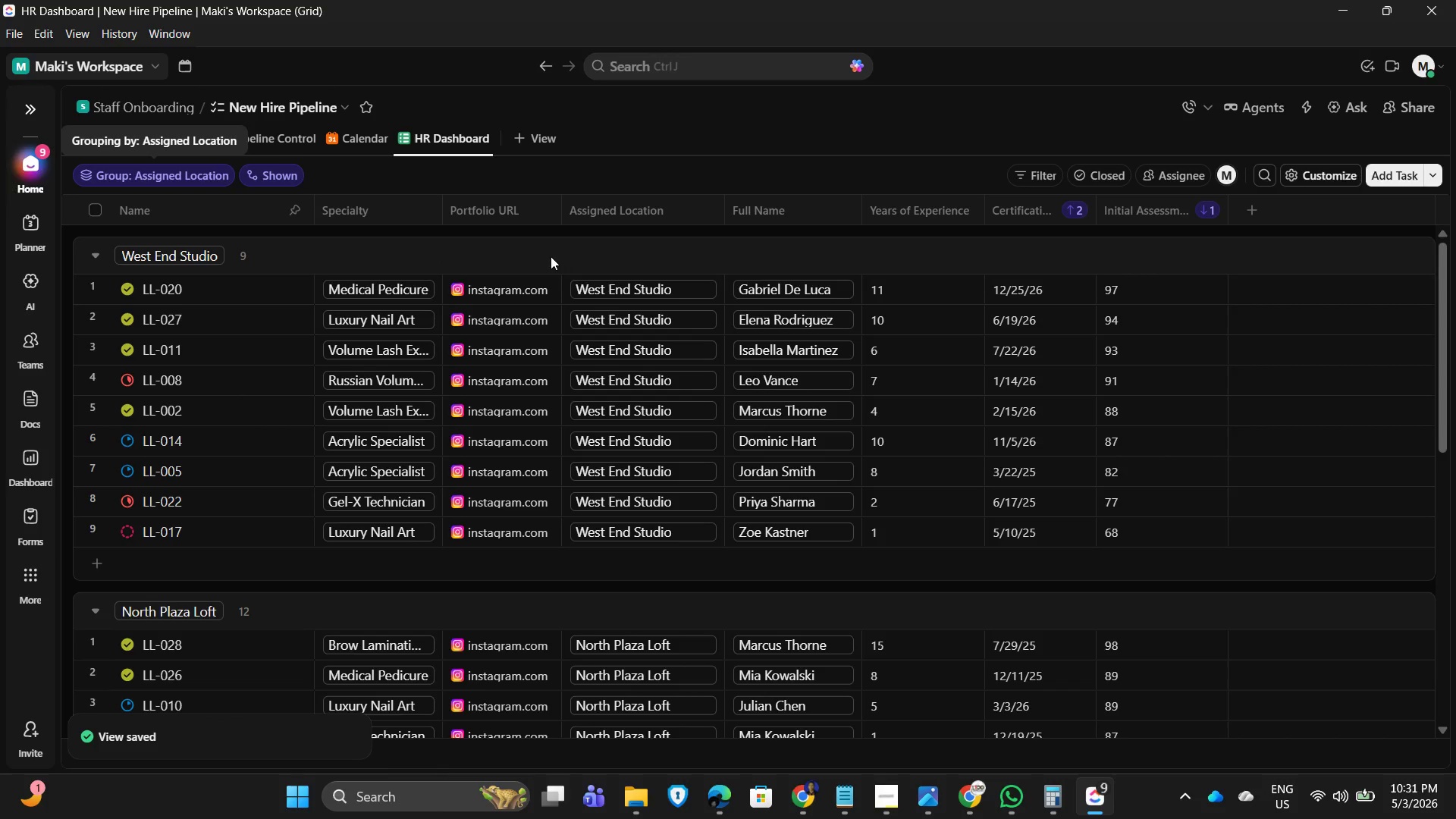 
scroll: coordinate [807, 375], scroll_direction: down, amount: 3.0
 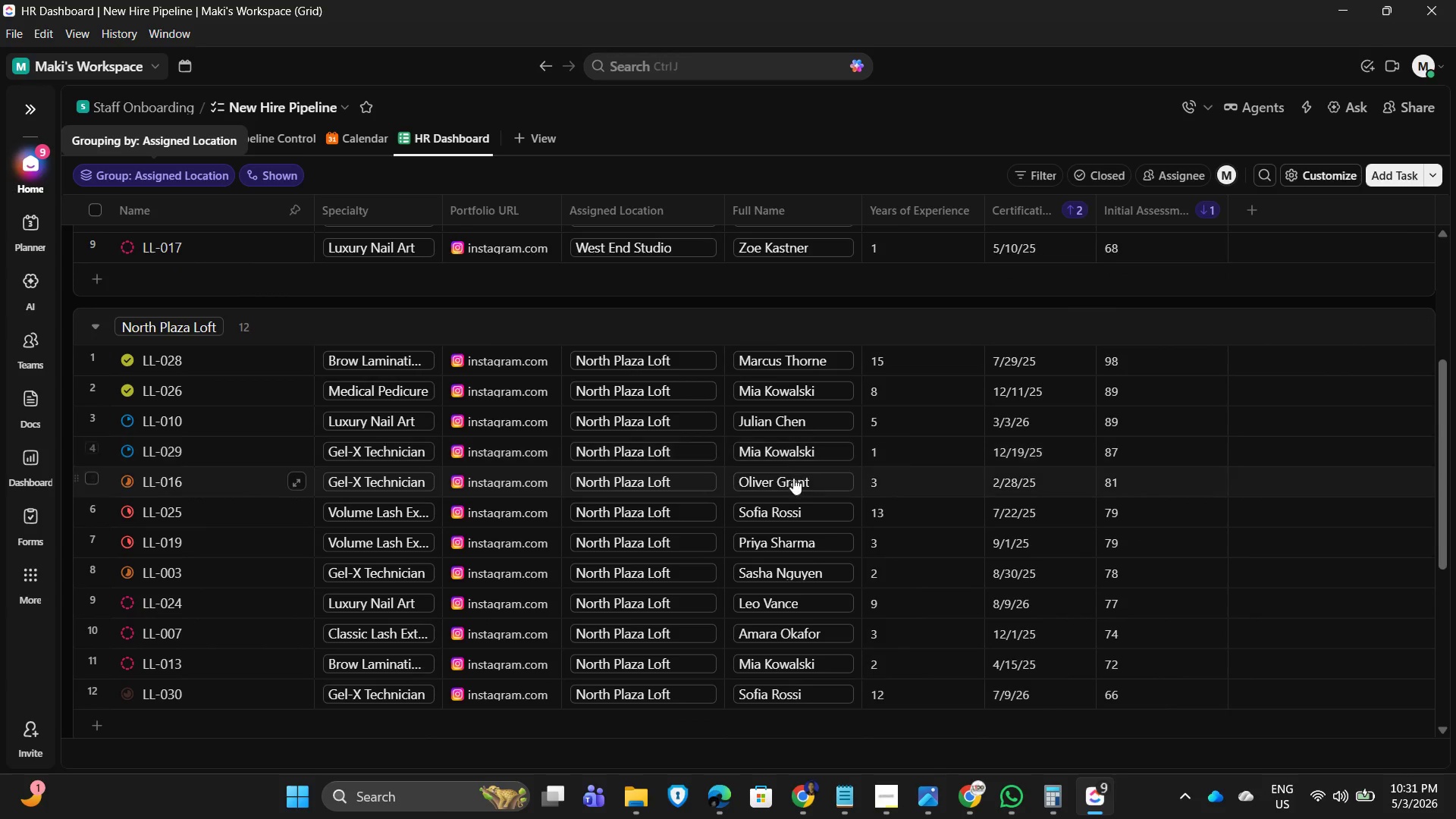 
scroll: coordinate [784, 538], scroll_direction: up, amount: 1.0
 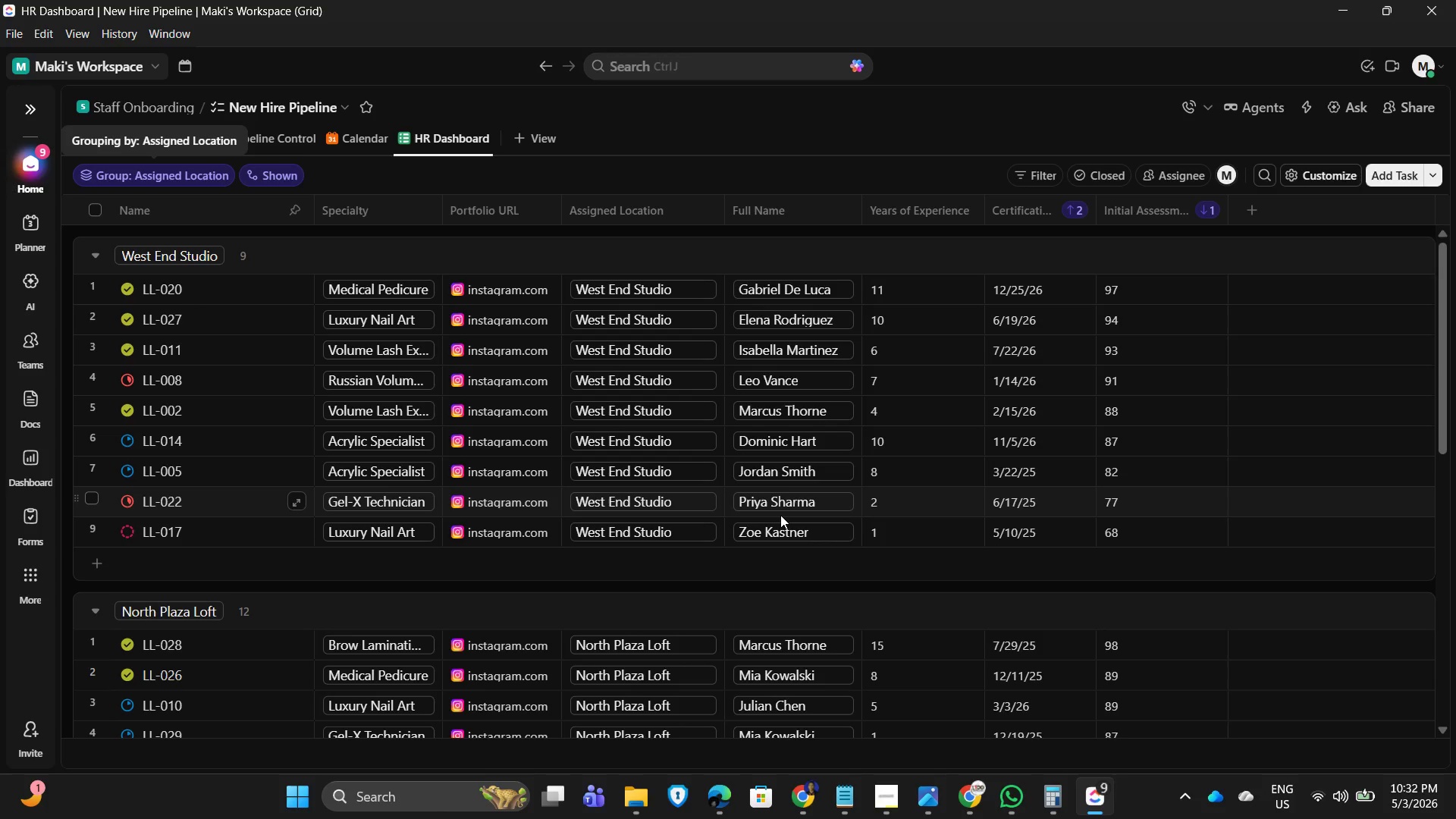 
wait(18.41)
 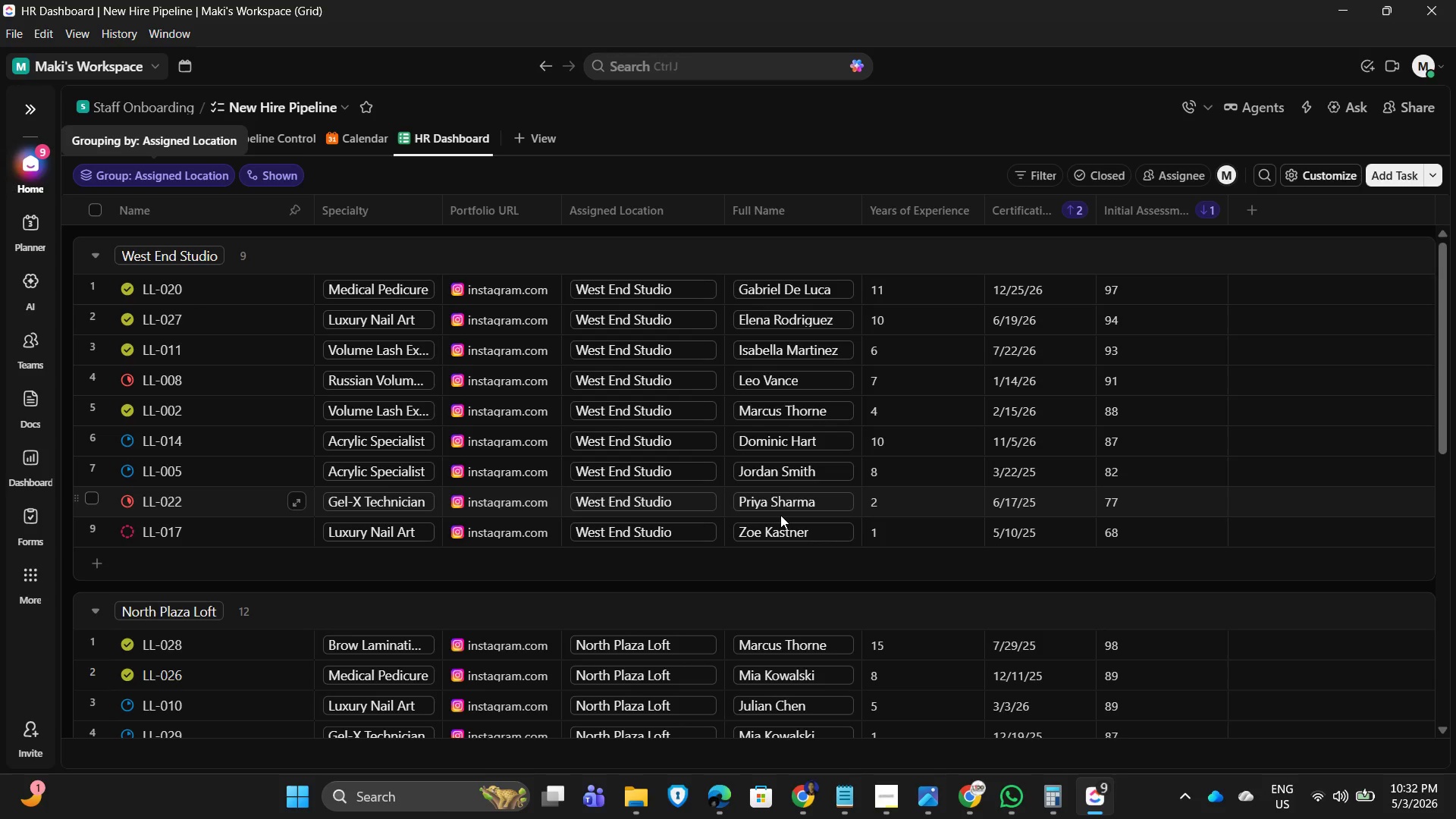 
scroll: coordinate [404, 535], scroll_direction: down, amount: 7.0
 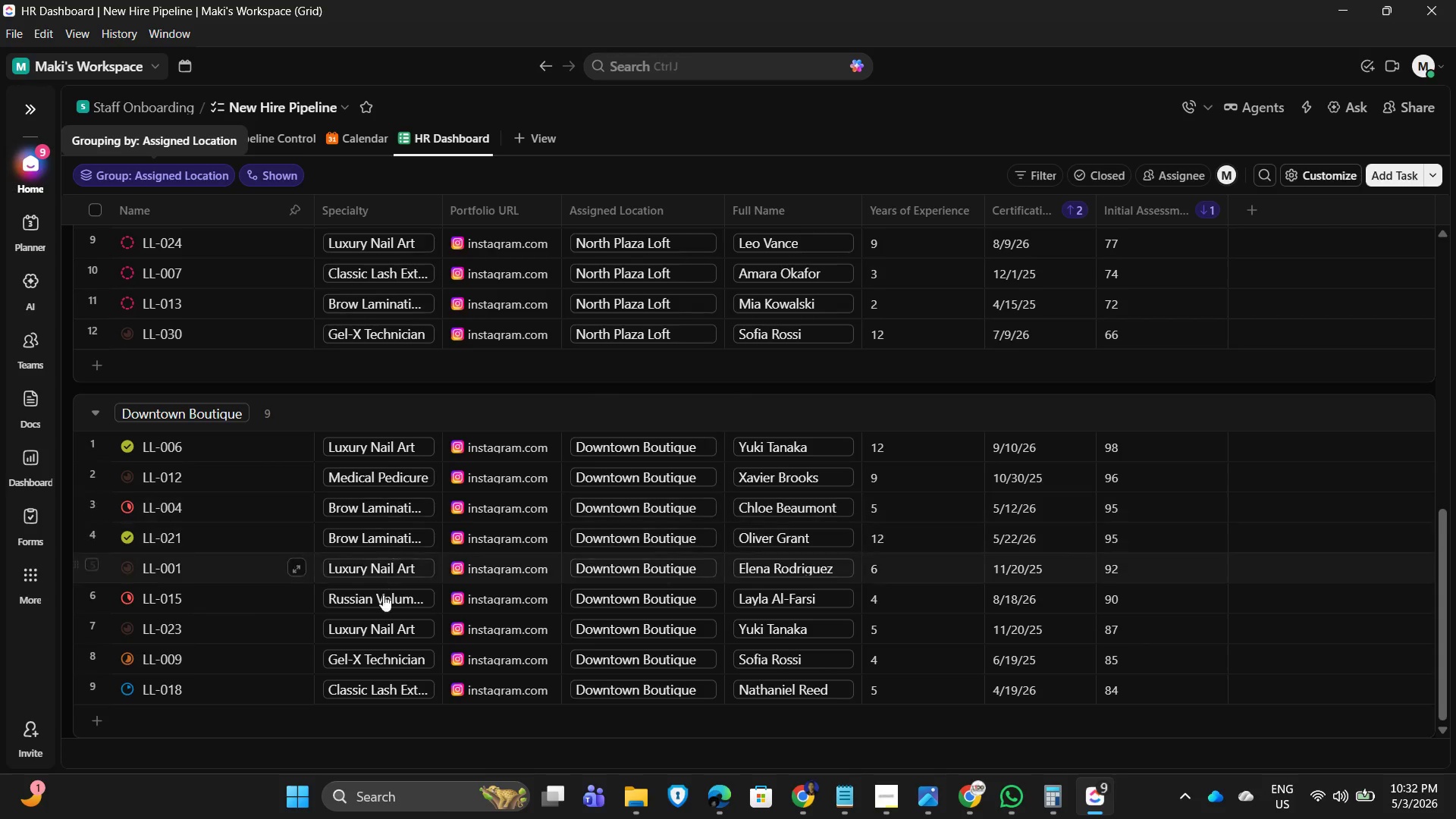 
scroll: coordinate [536, 233], scroll_direction: up, amount: 12.0
 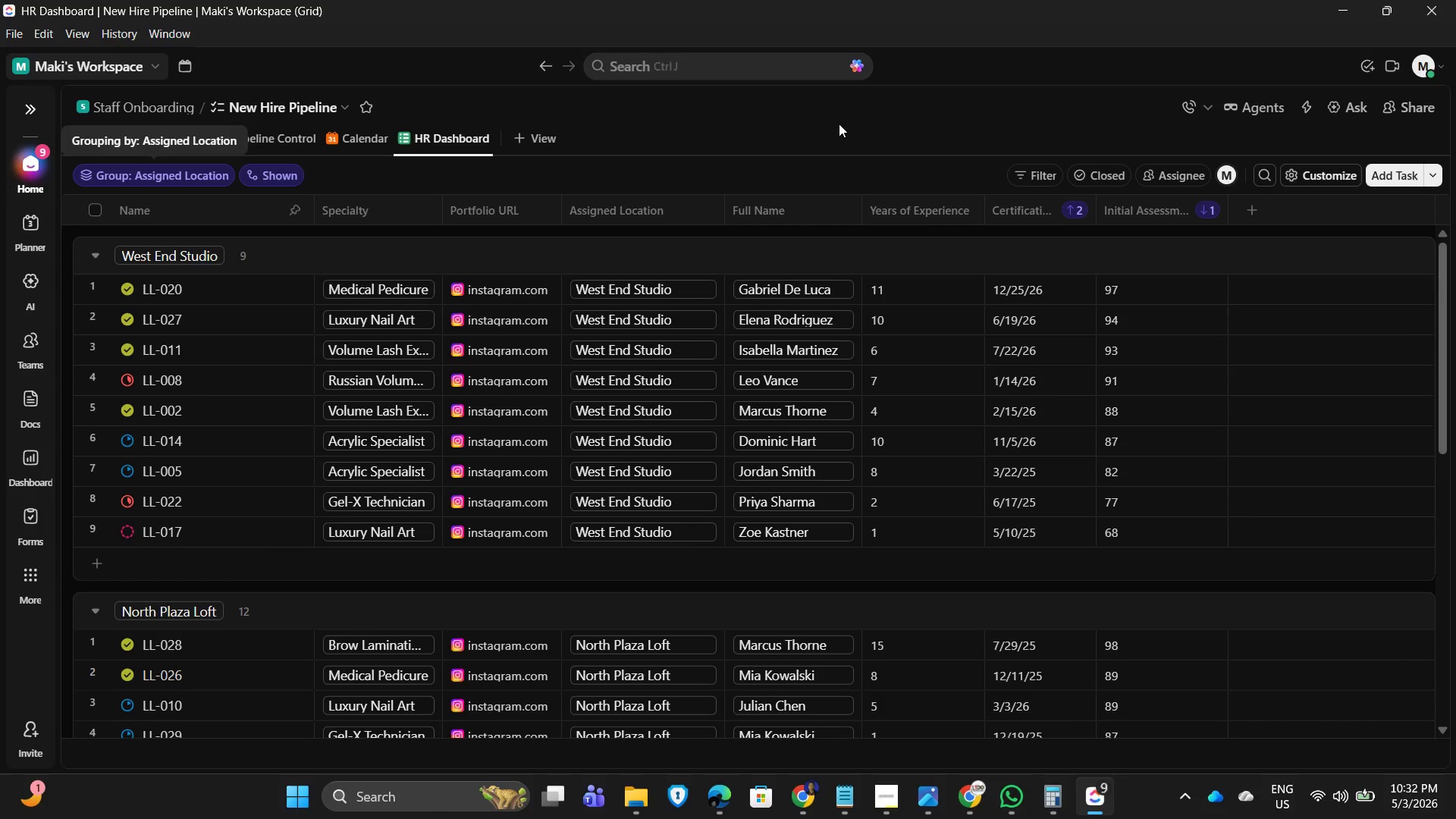 
left_click([839, 124])
 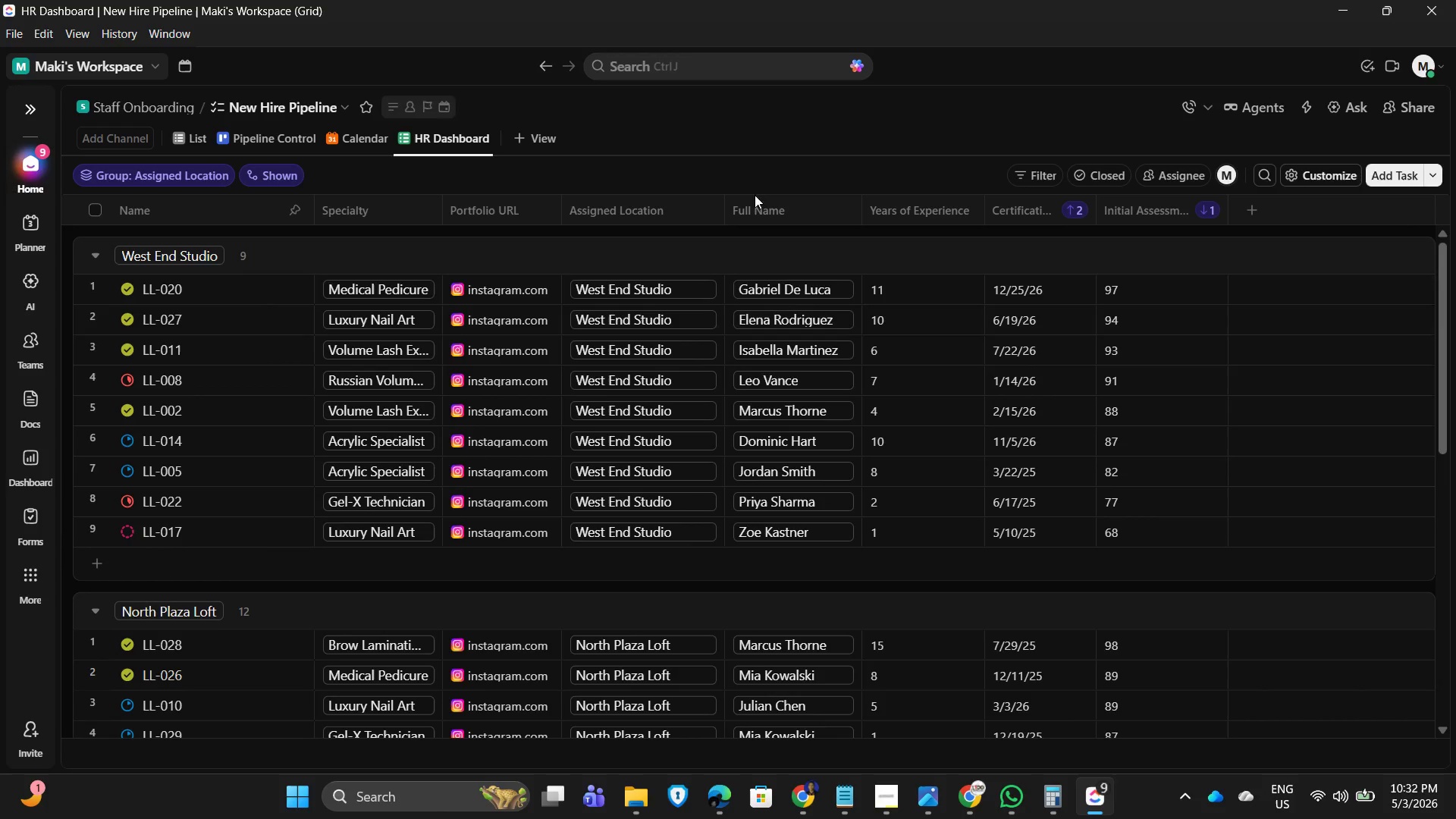 
left_click([883, 812])